 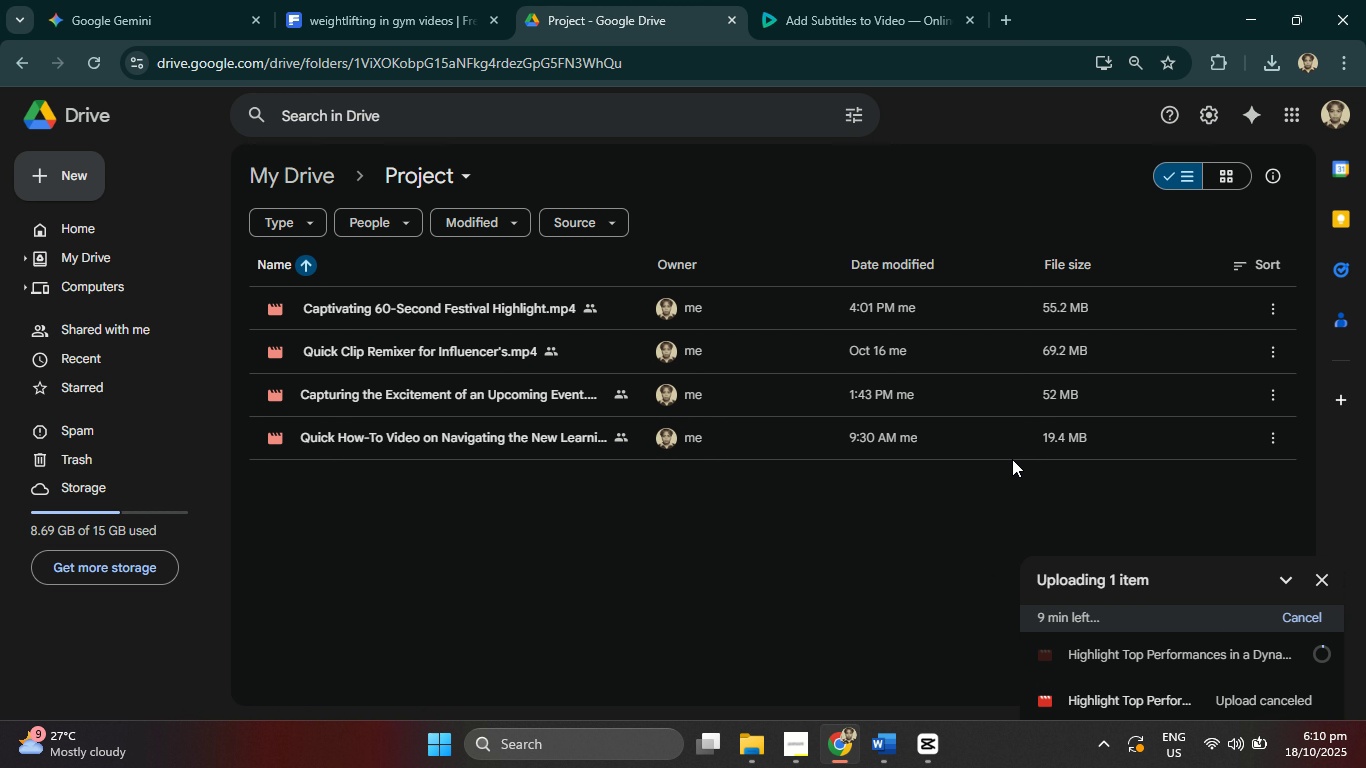 
left_click([759, 589])
 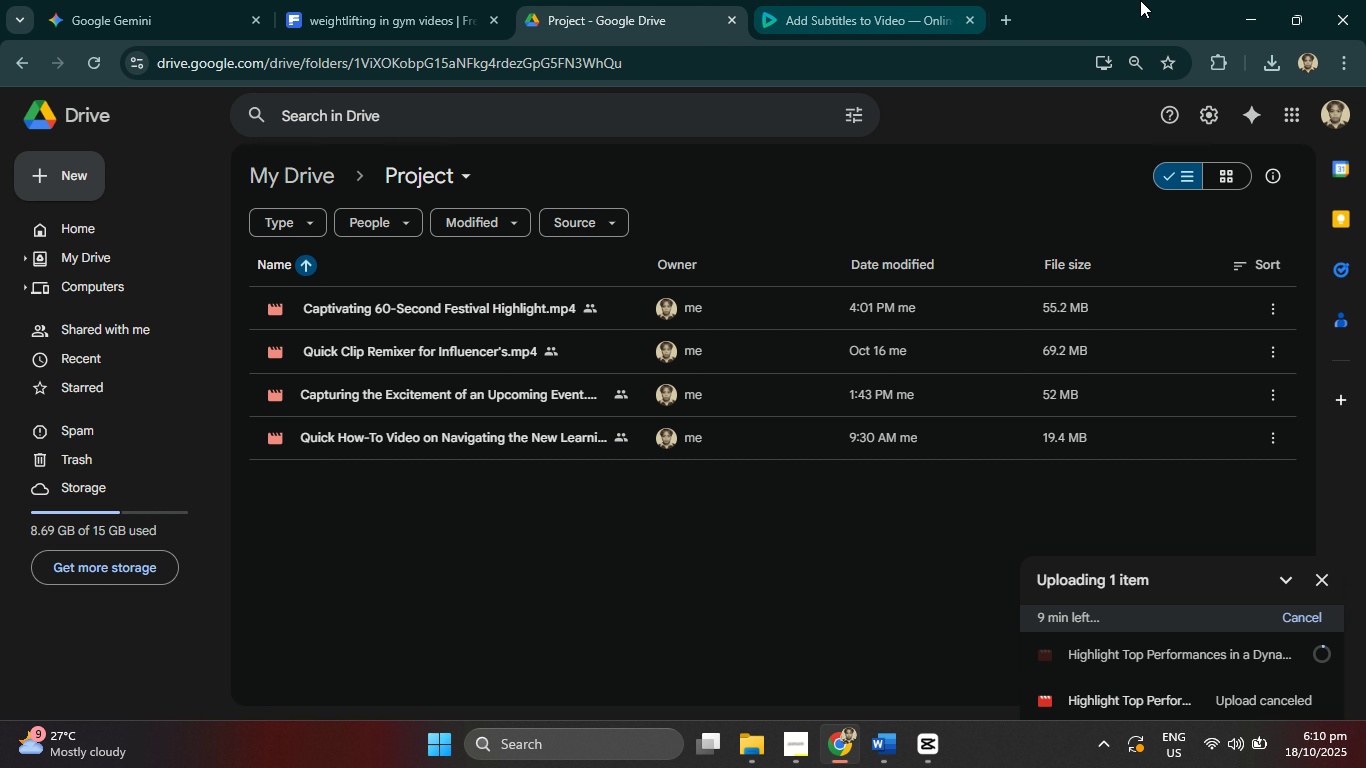 
left_click([969, 23])
 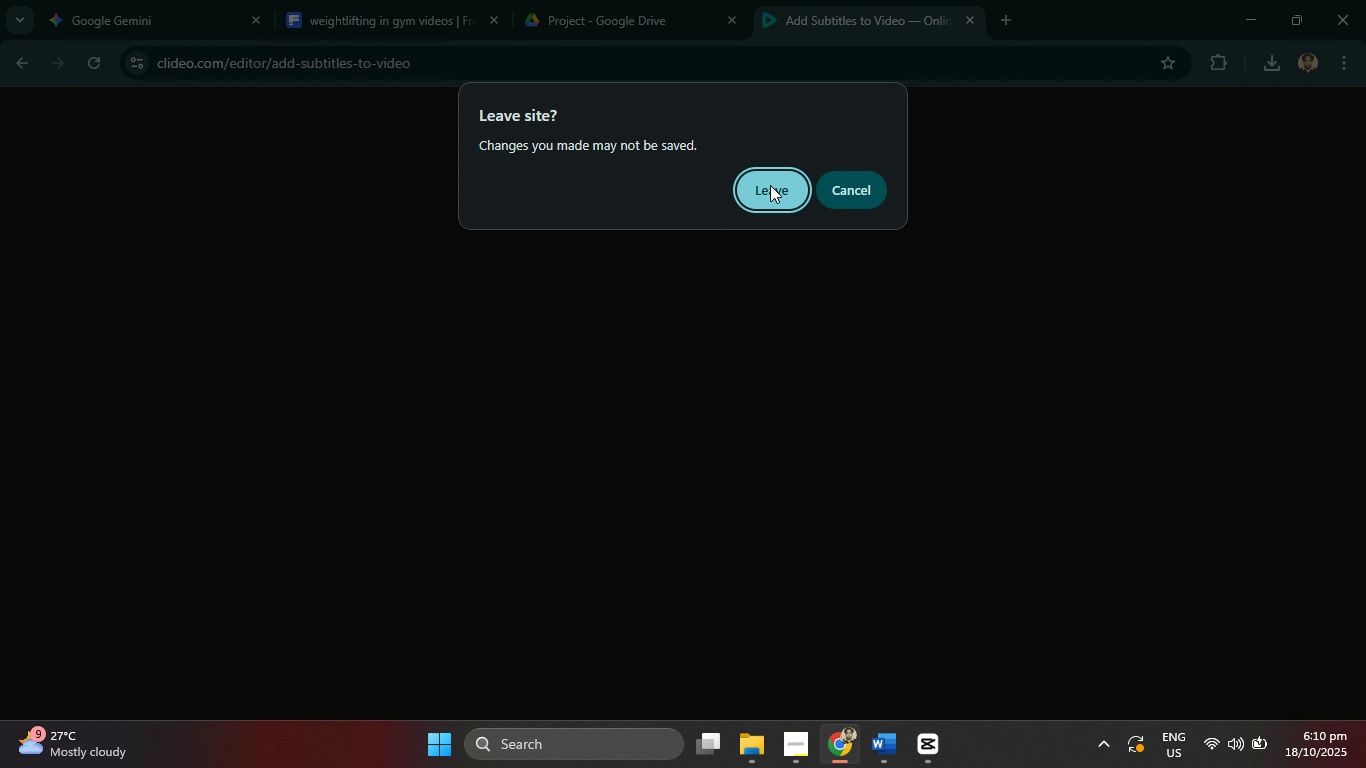 
left_click([770, 185])
 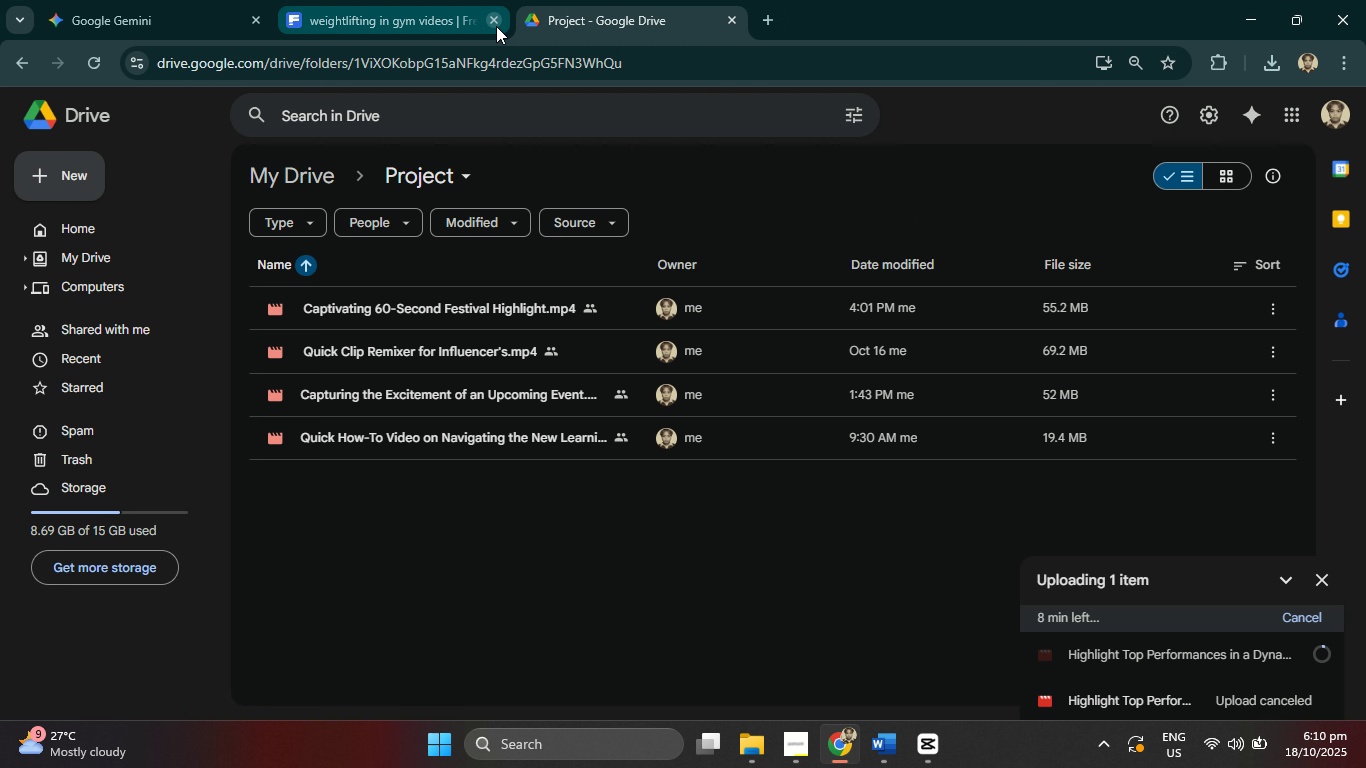 
left_click([494, 18])
 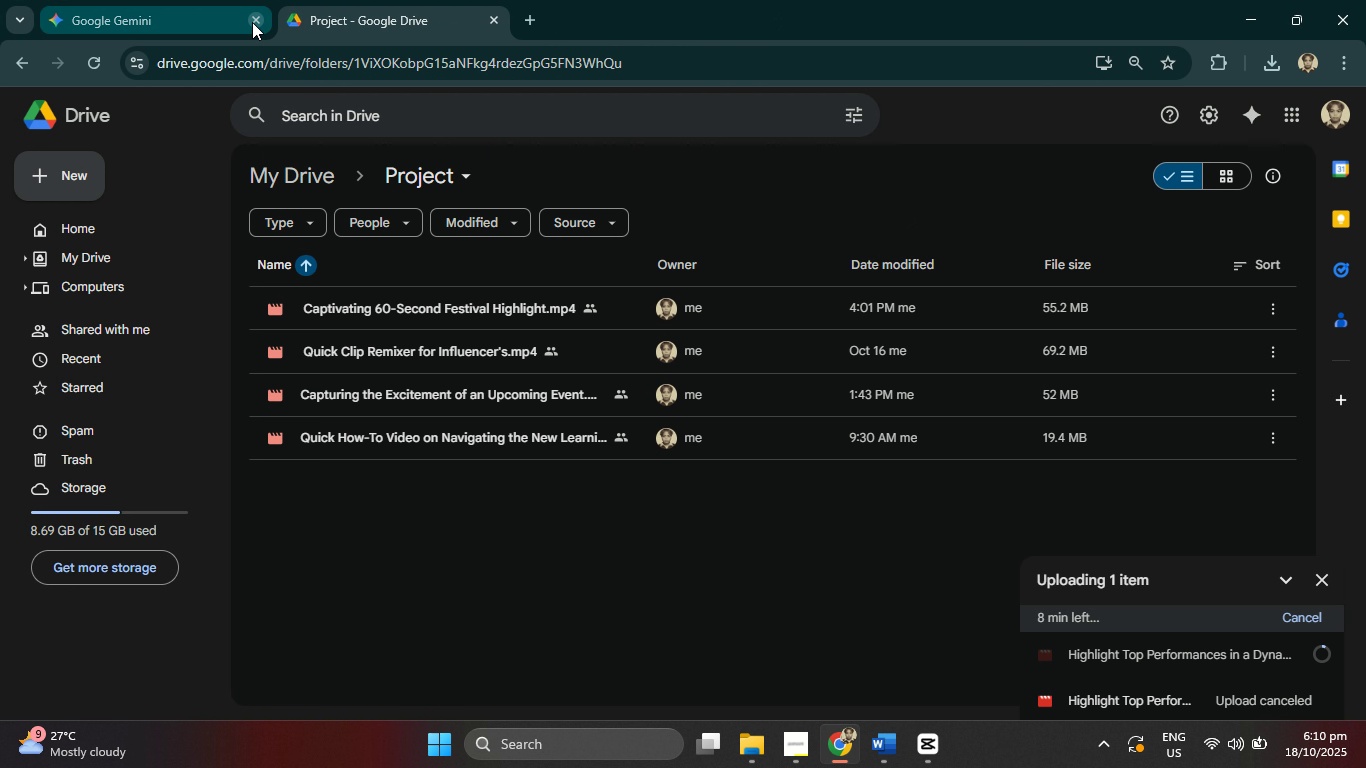 
left_click([252, 22])
 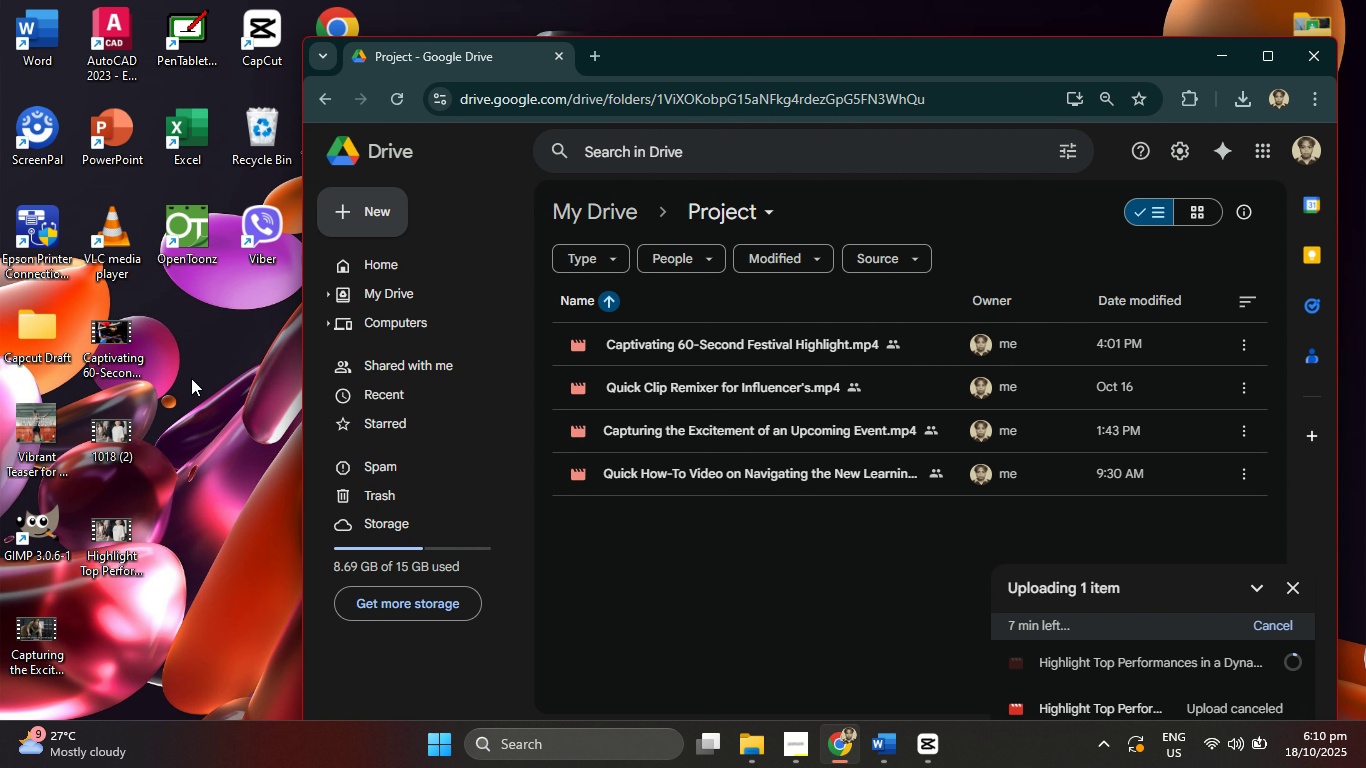 
double_click([114, 539])
 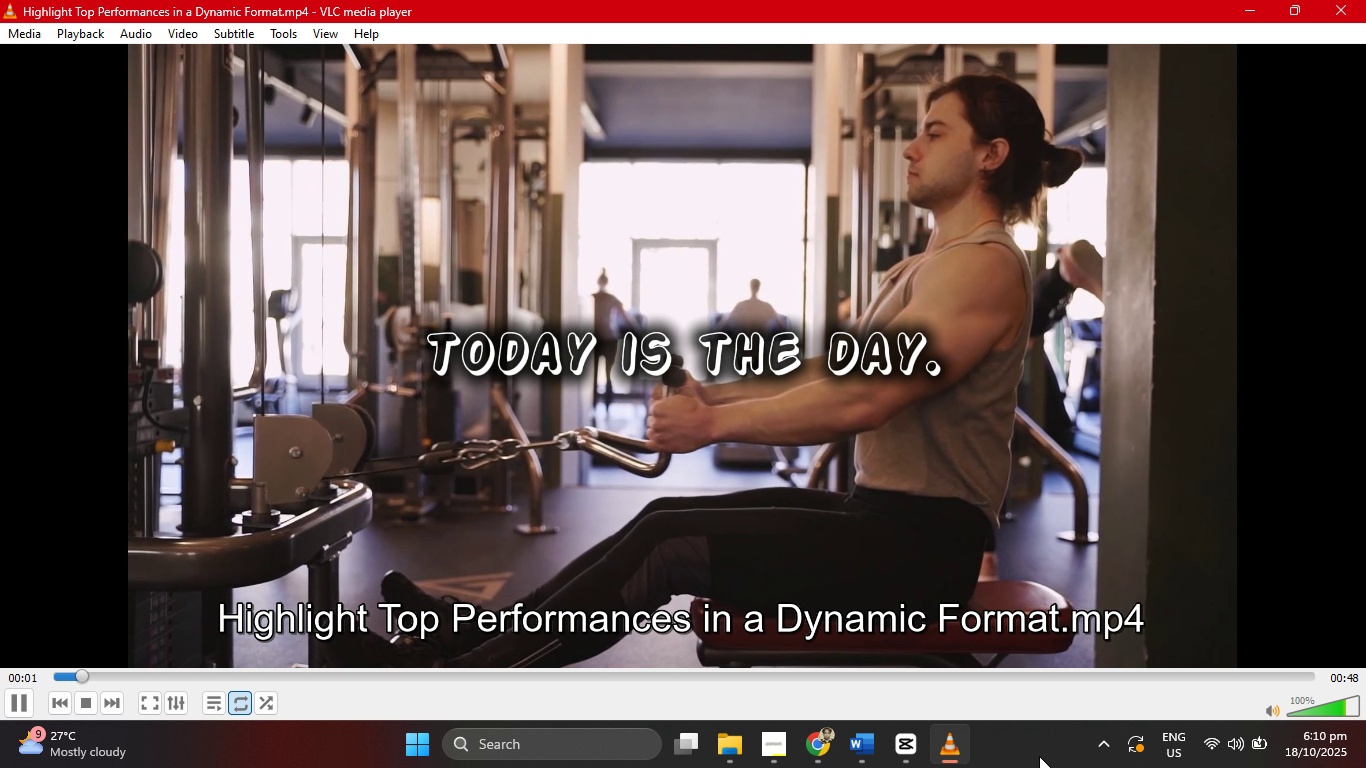 
mouse_move([1086, 745])
 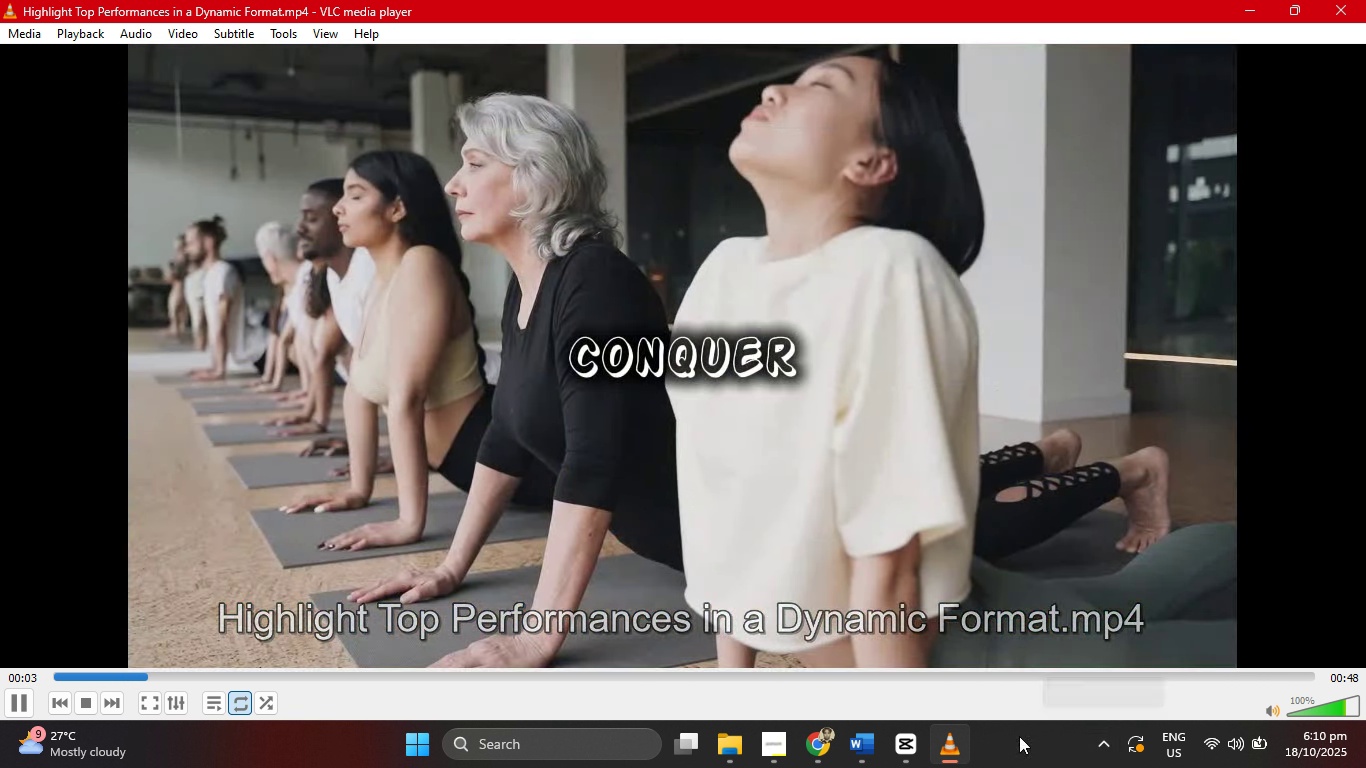 
mouse_move([996, 754])
 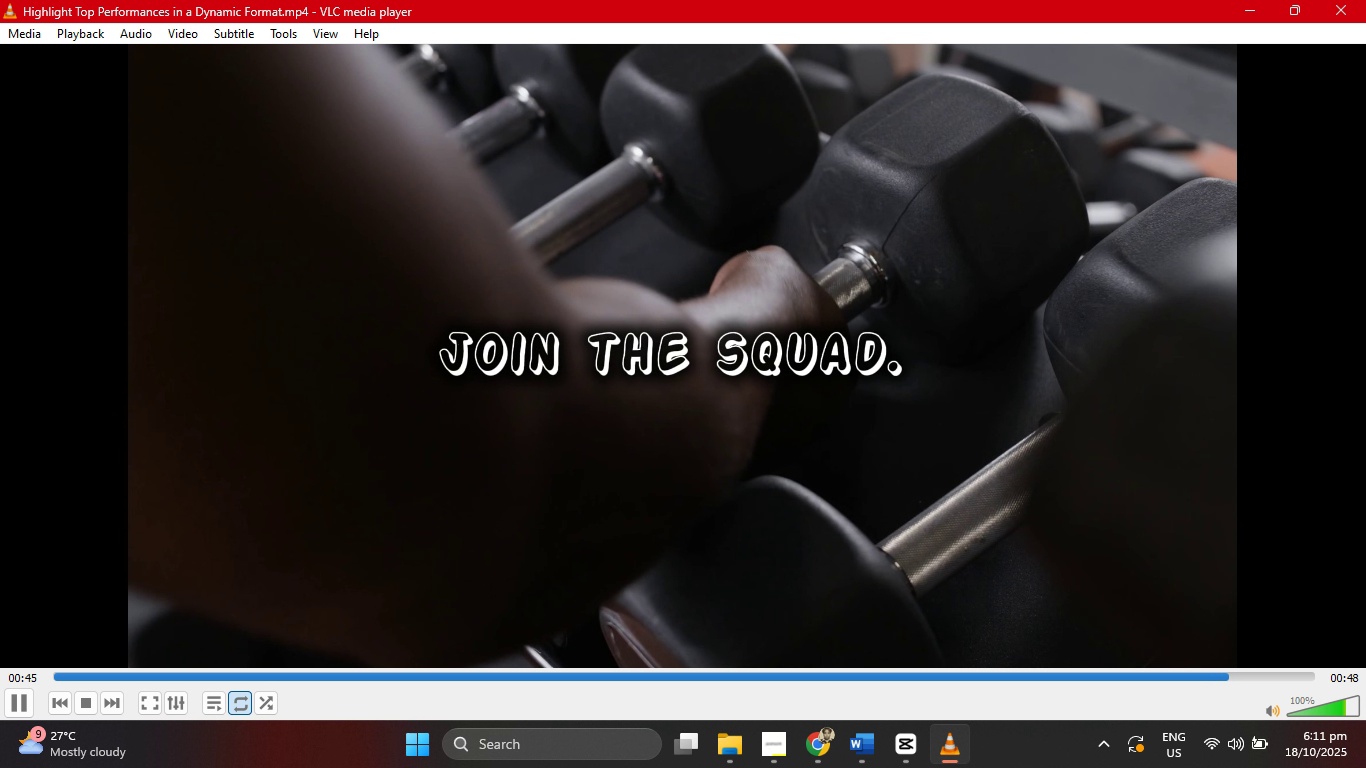 
wait(44.94)
 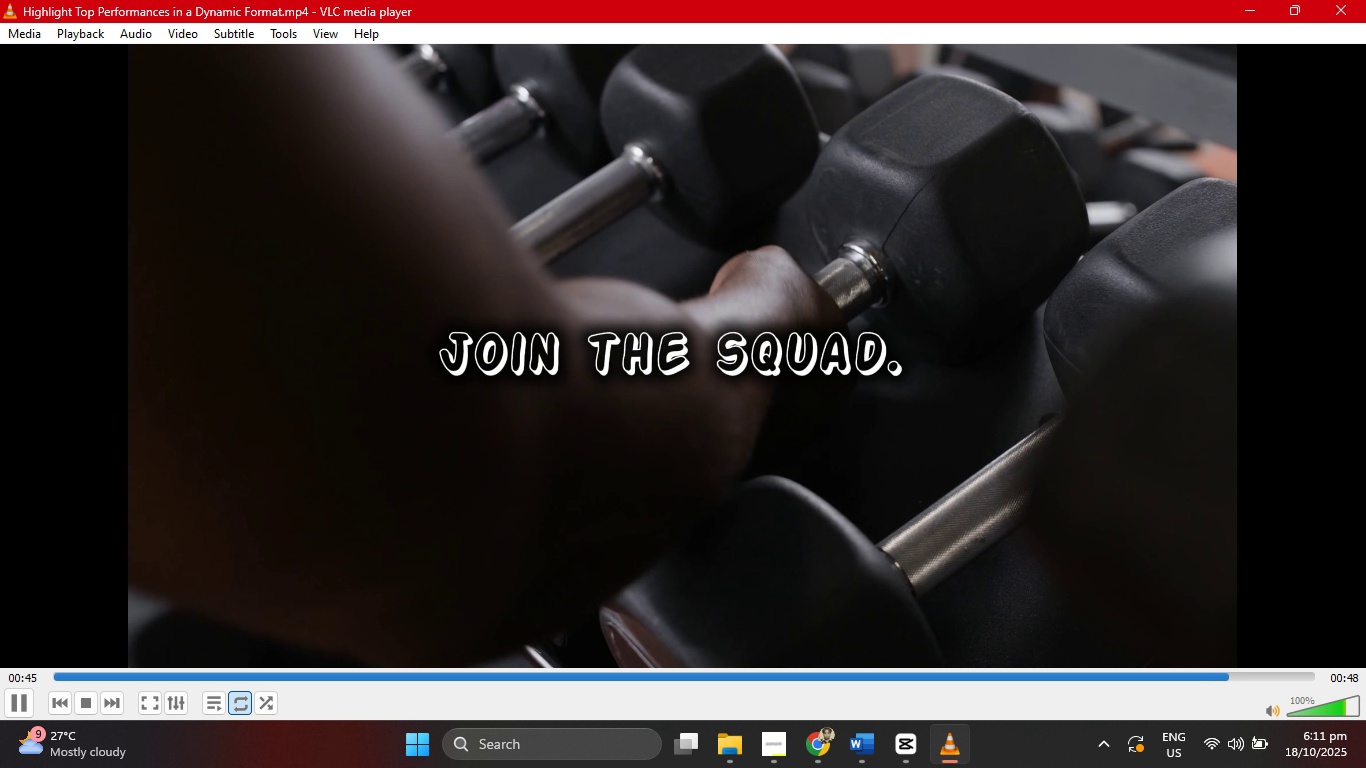 
left_click([1361, 0])
 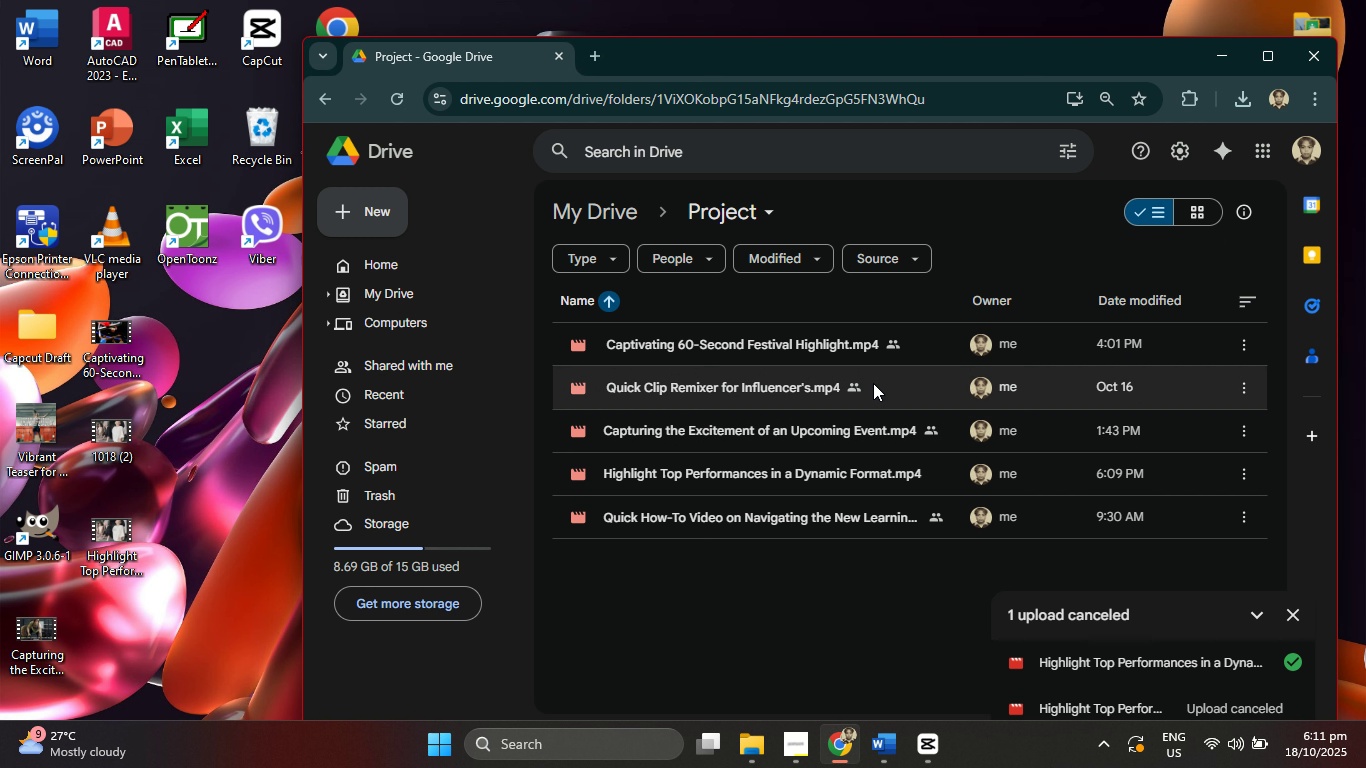 
left_click([859, 474])
 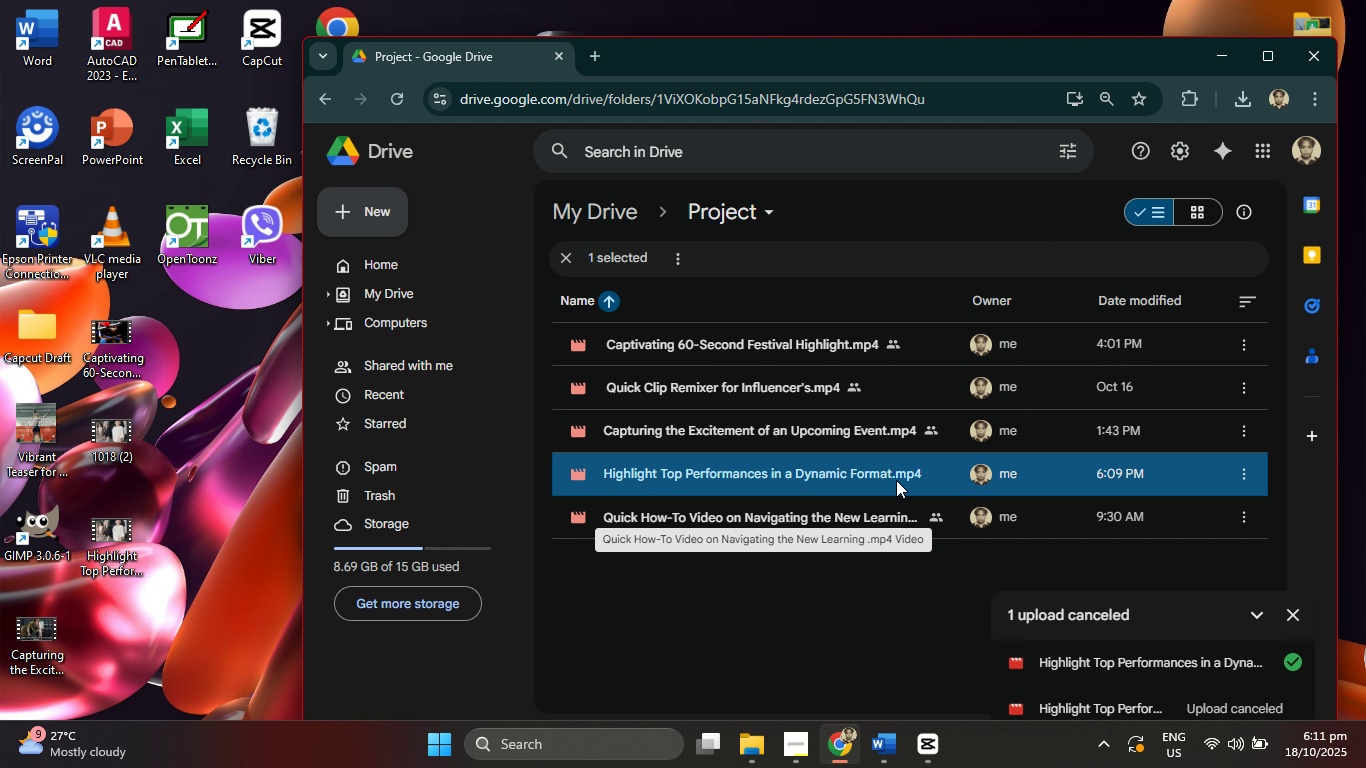 
double_click([895, 478])
 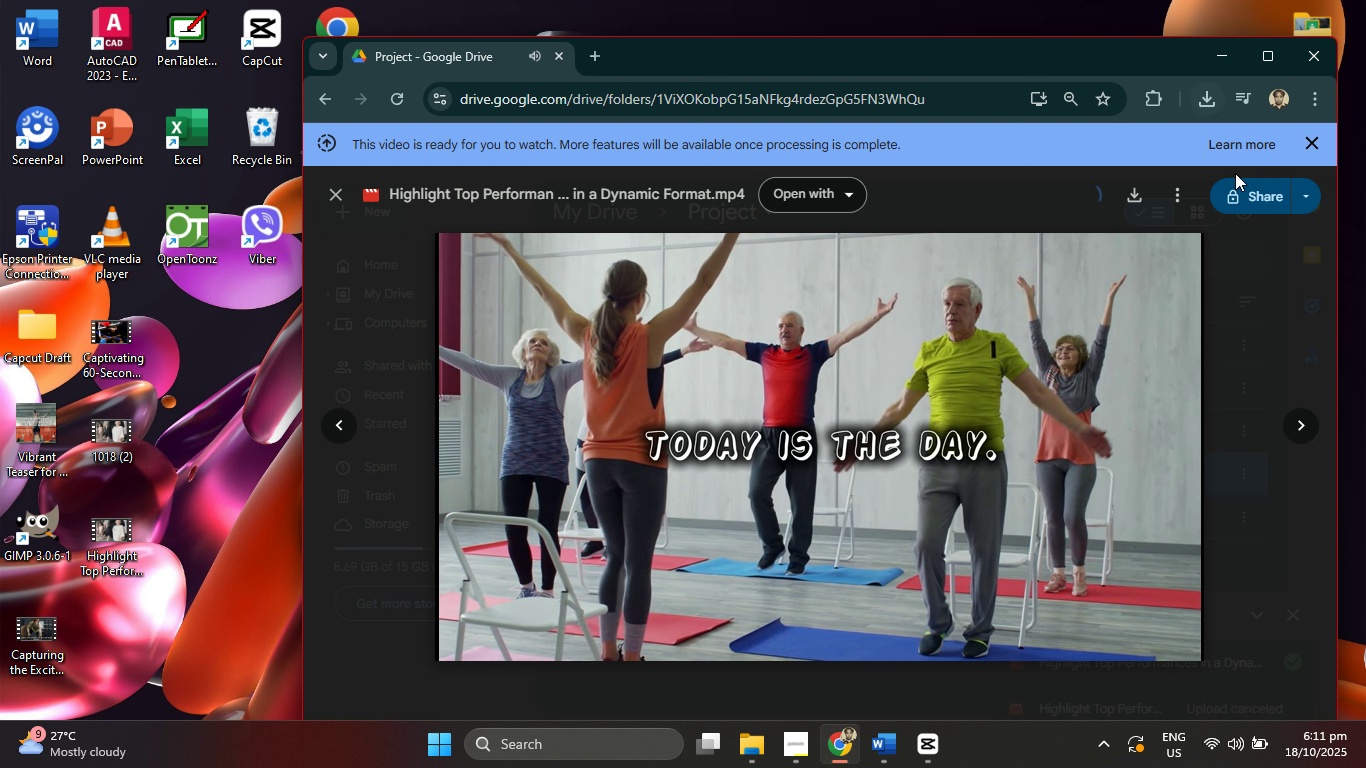 
left_click([1243, 193])
 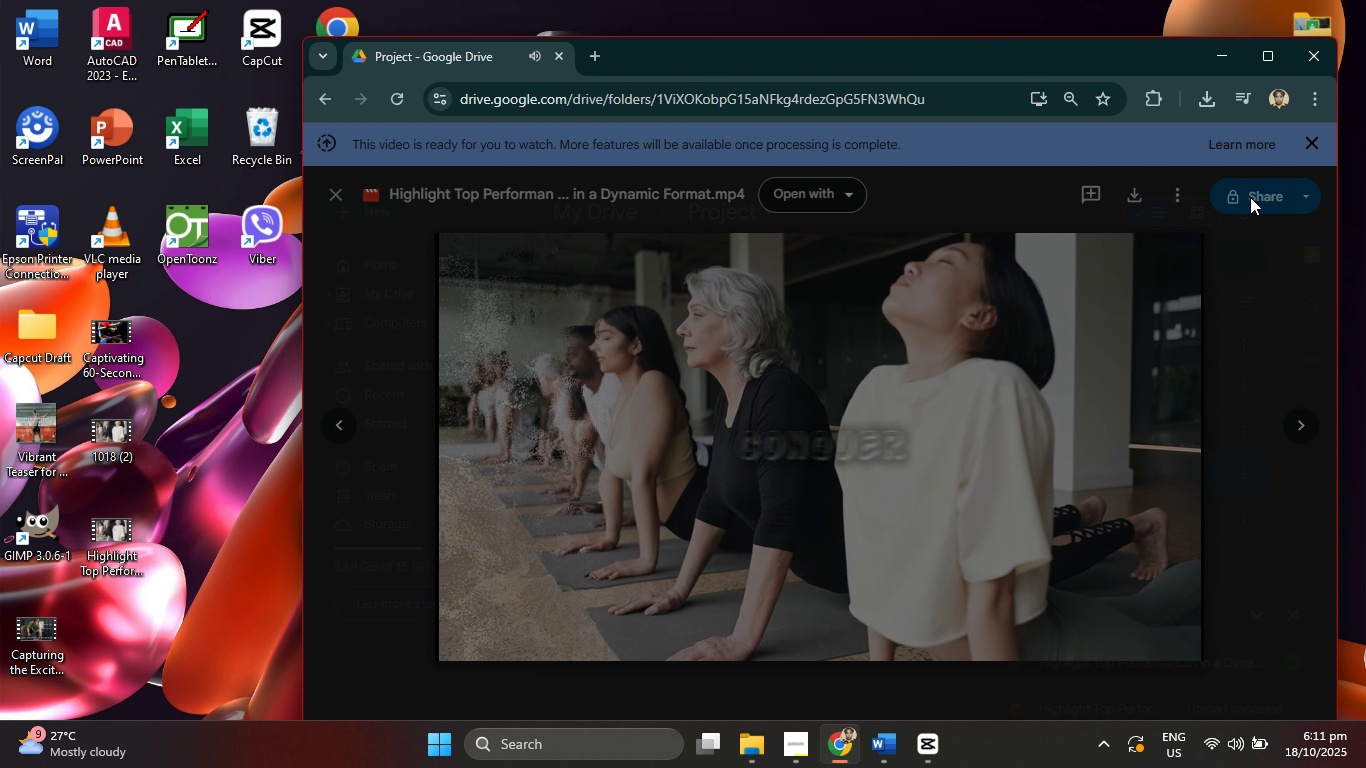 
wait(5.35)
 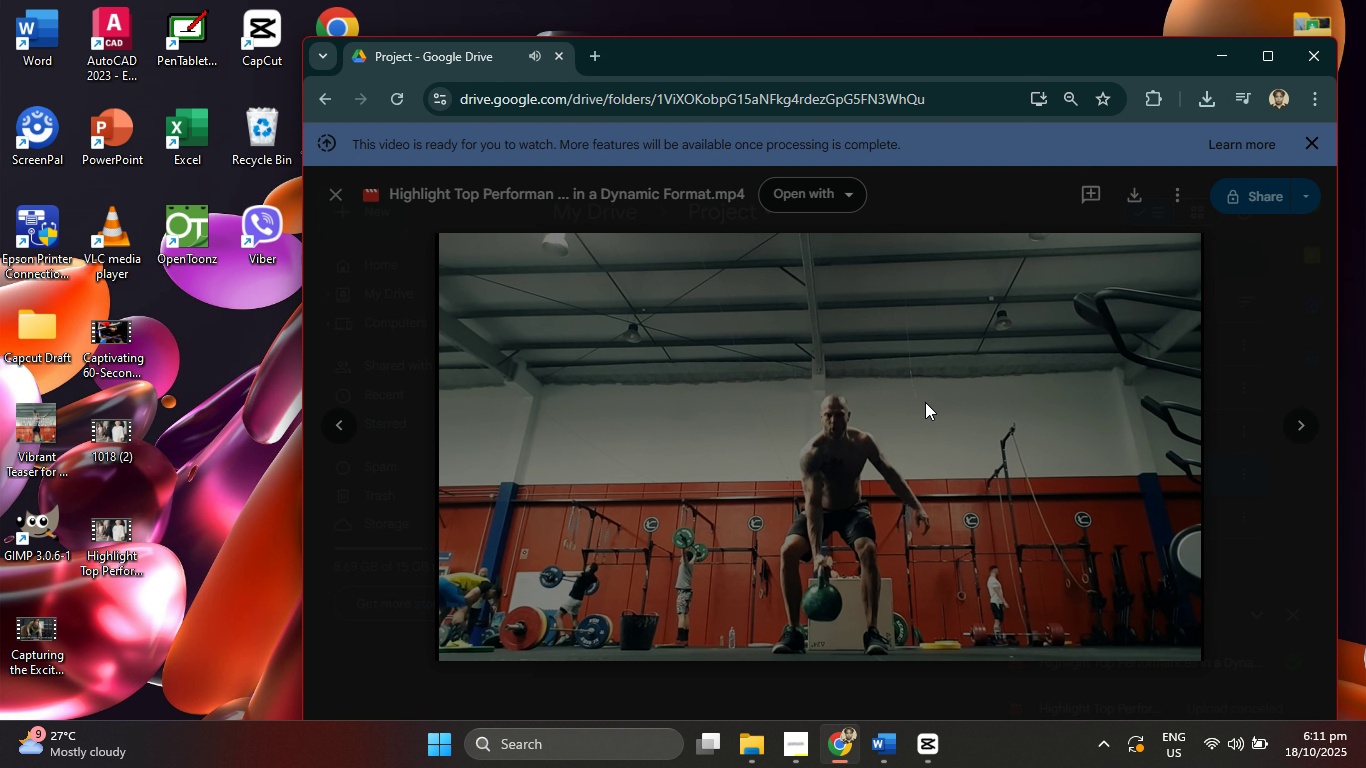 
left_click([737, 519])
 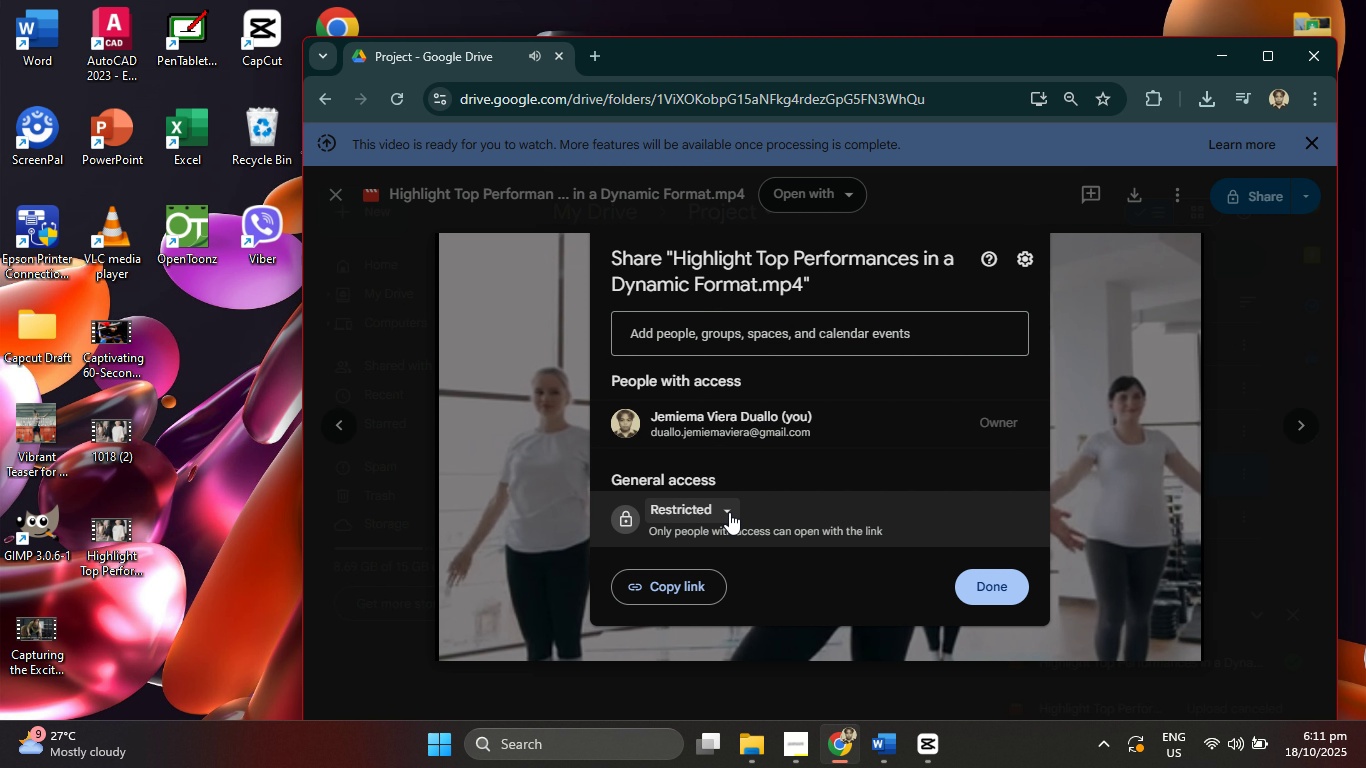 
left_click([729, 512])
 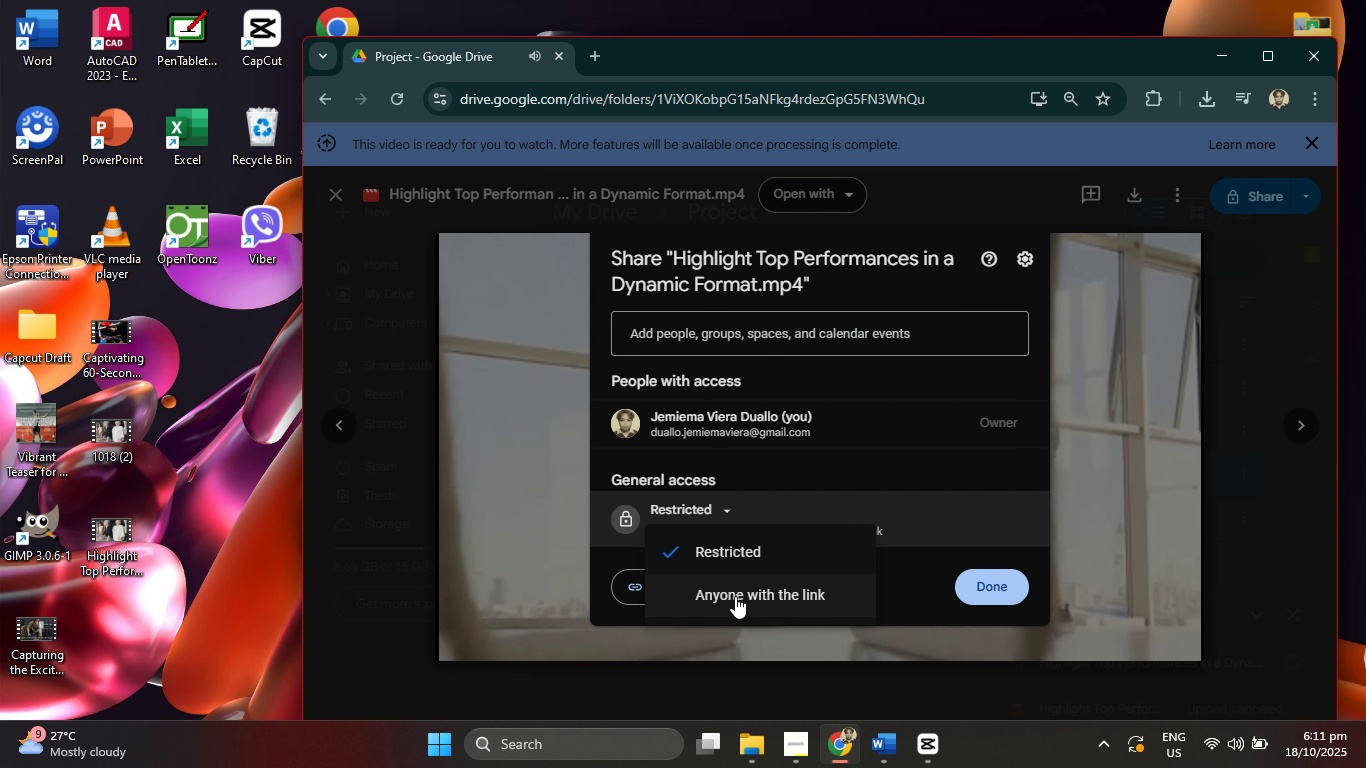 
left_click([735, 596])
 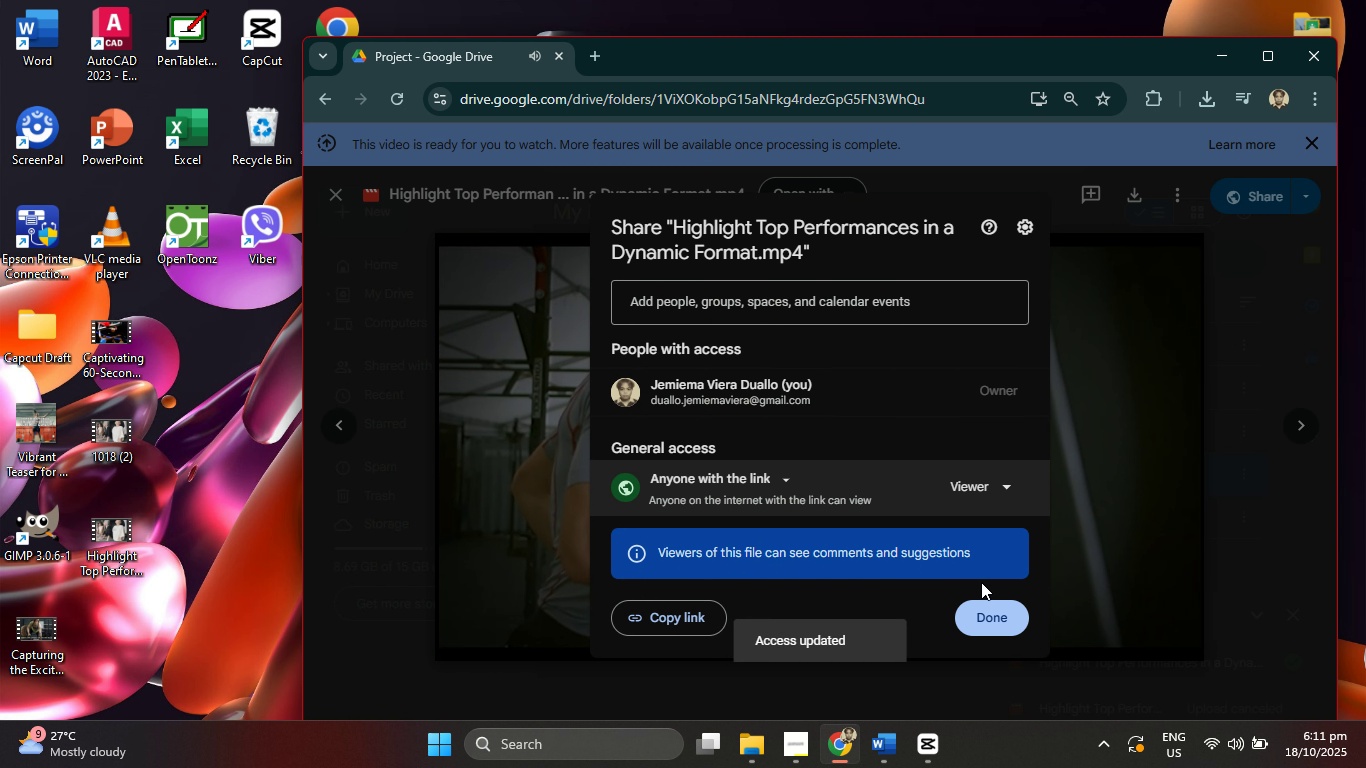 
left_click([994, 617])
 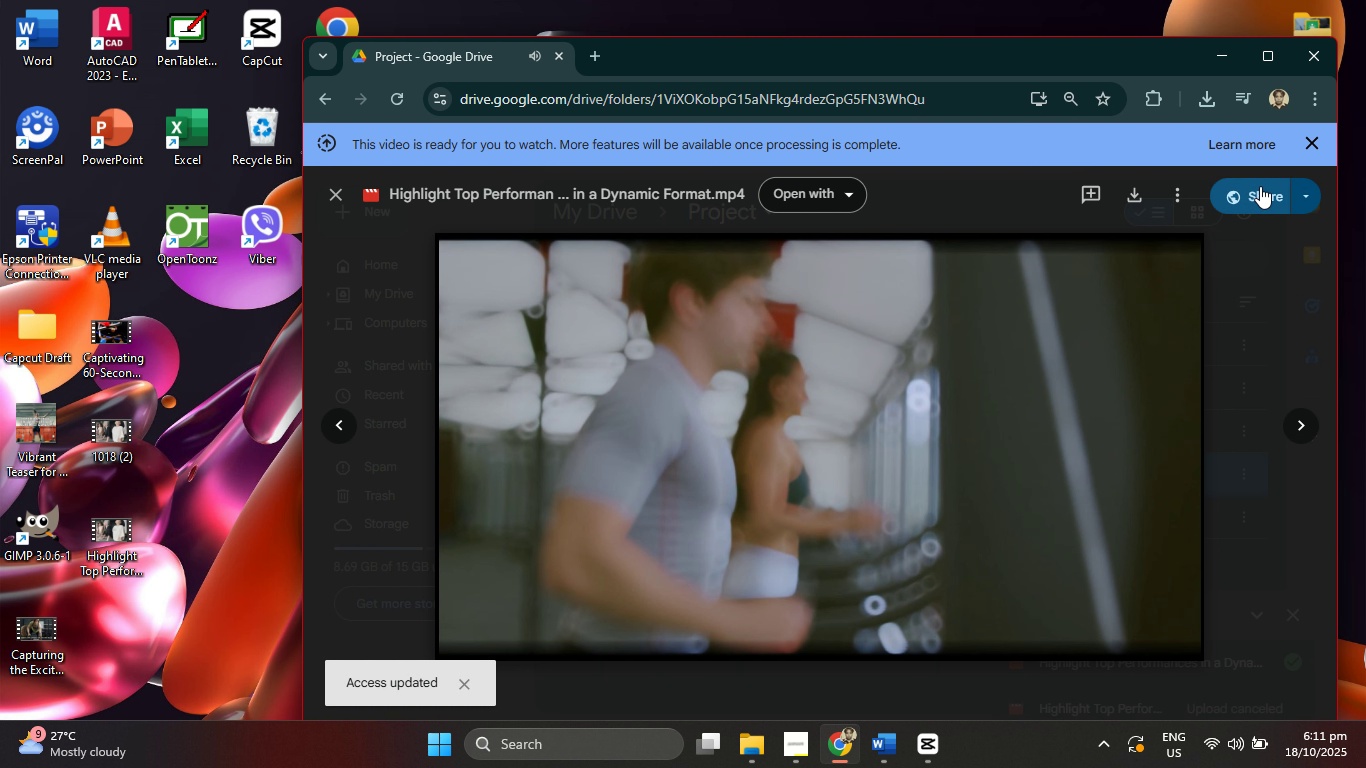 
left_click([1260, 186])
 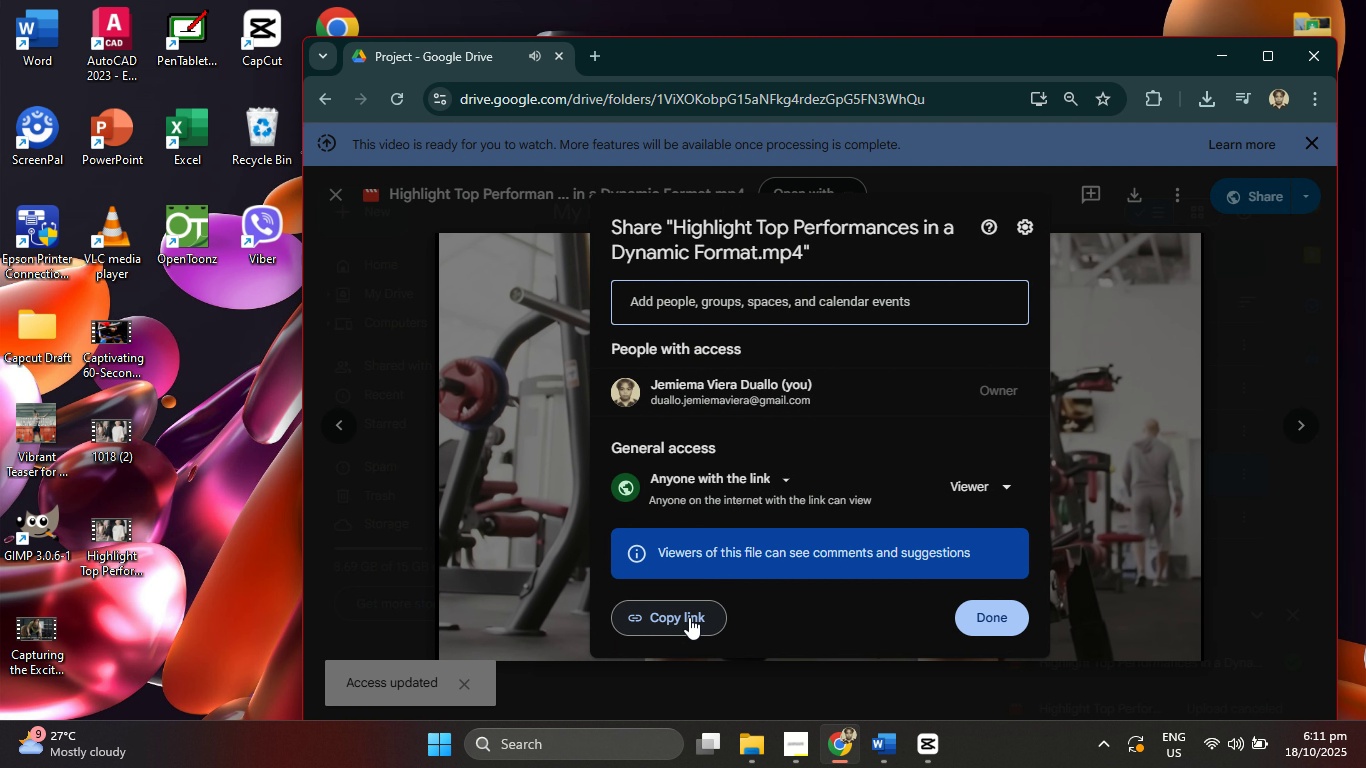 
left_click([689, 619])
 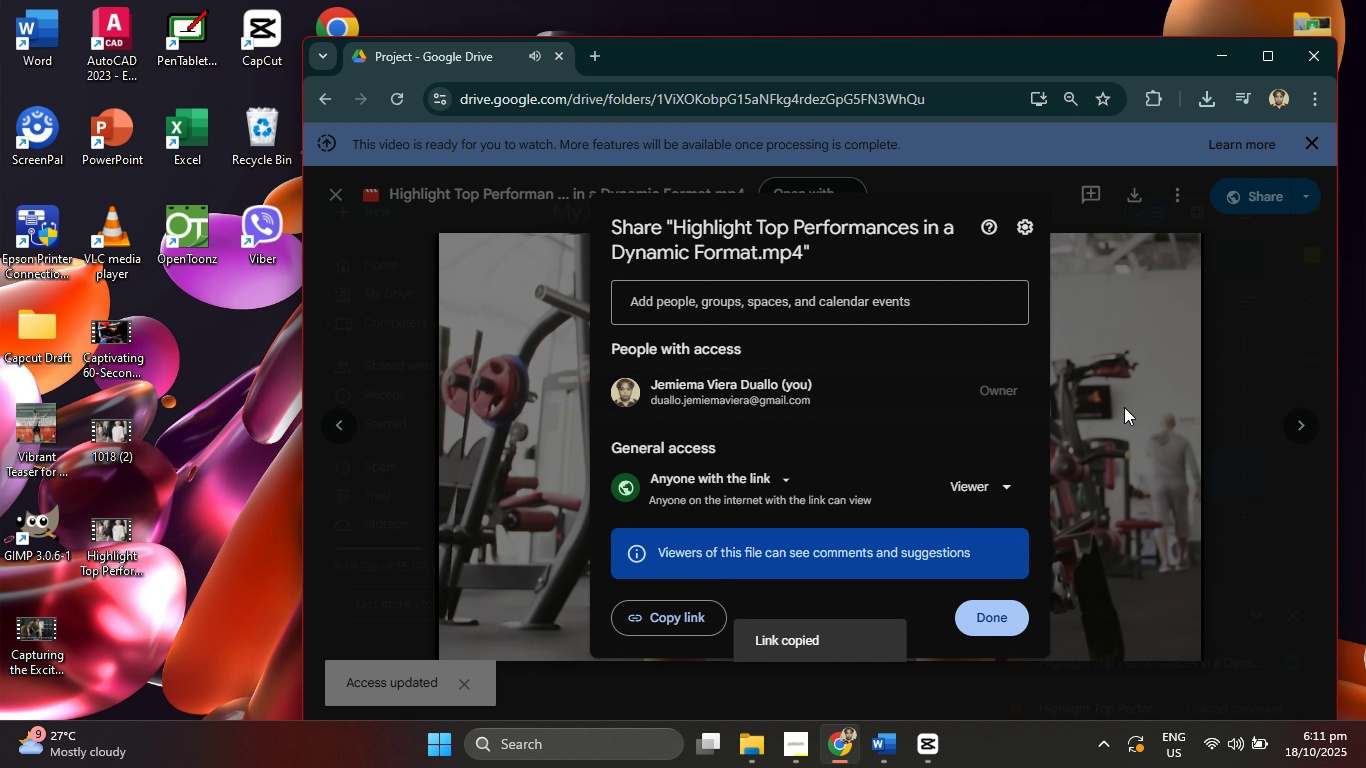 